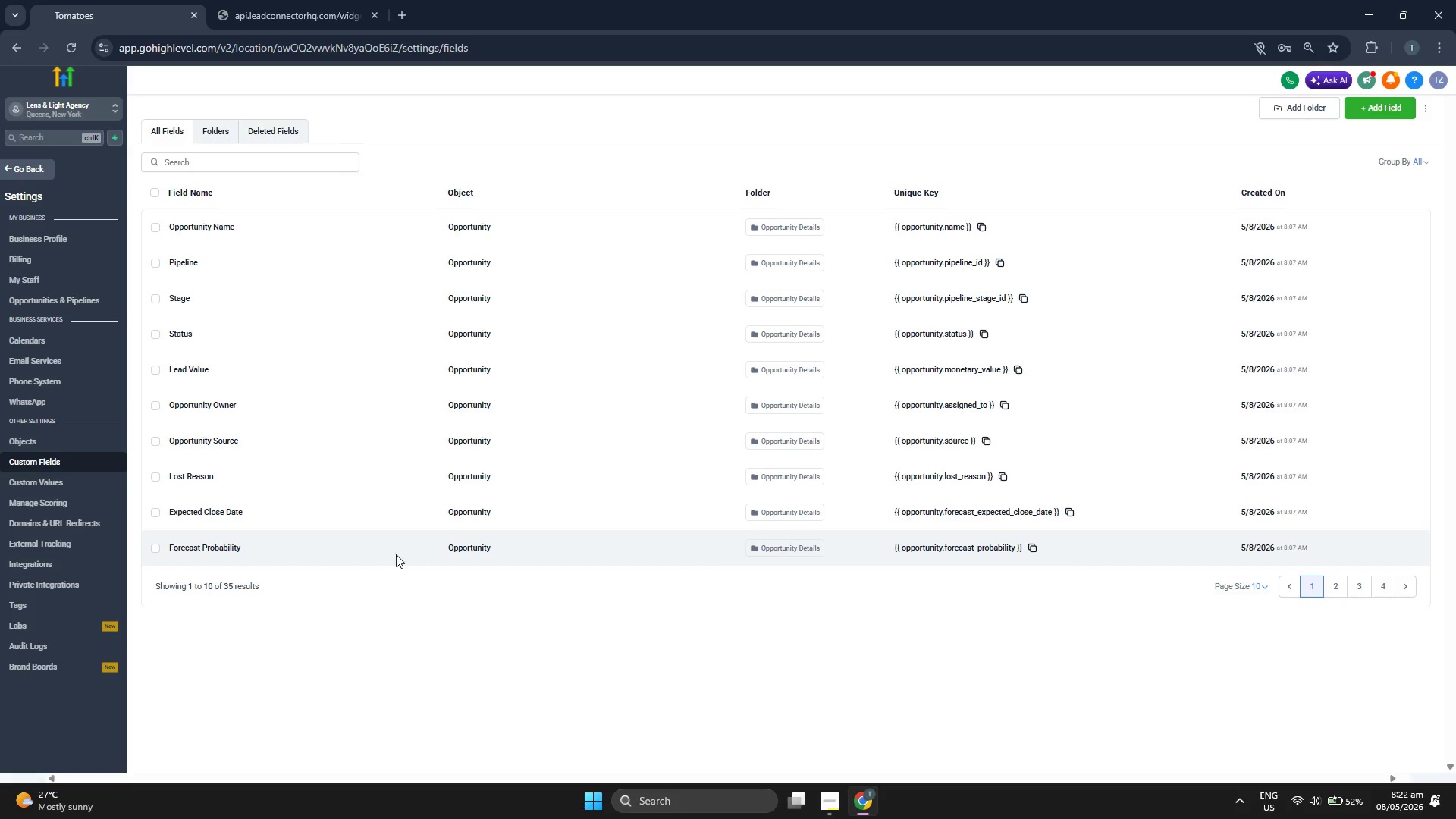 
left_click([1336, 581])
 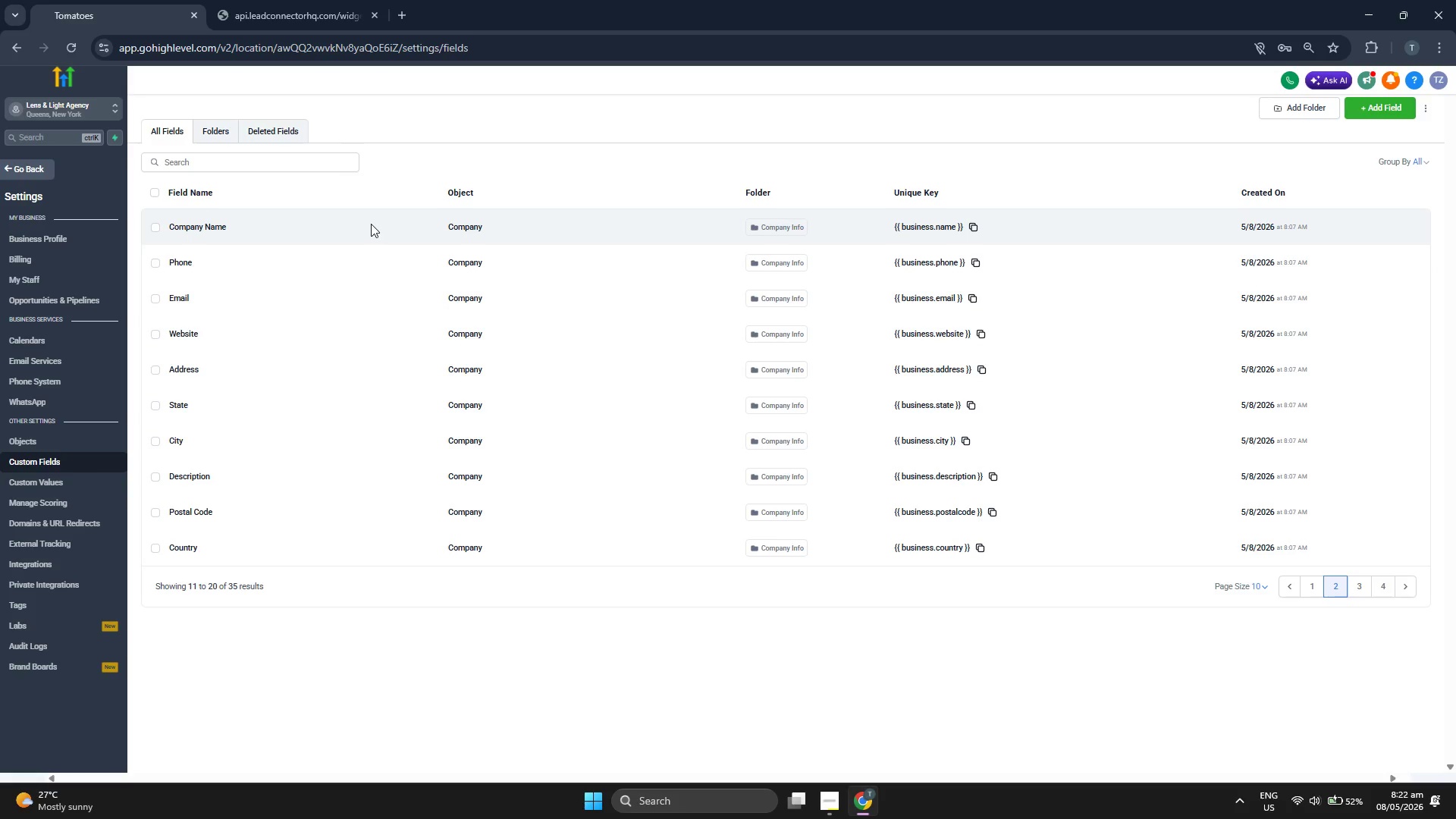 
wait(19.12)
 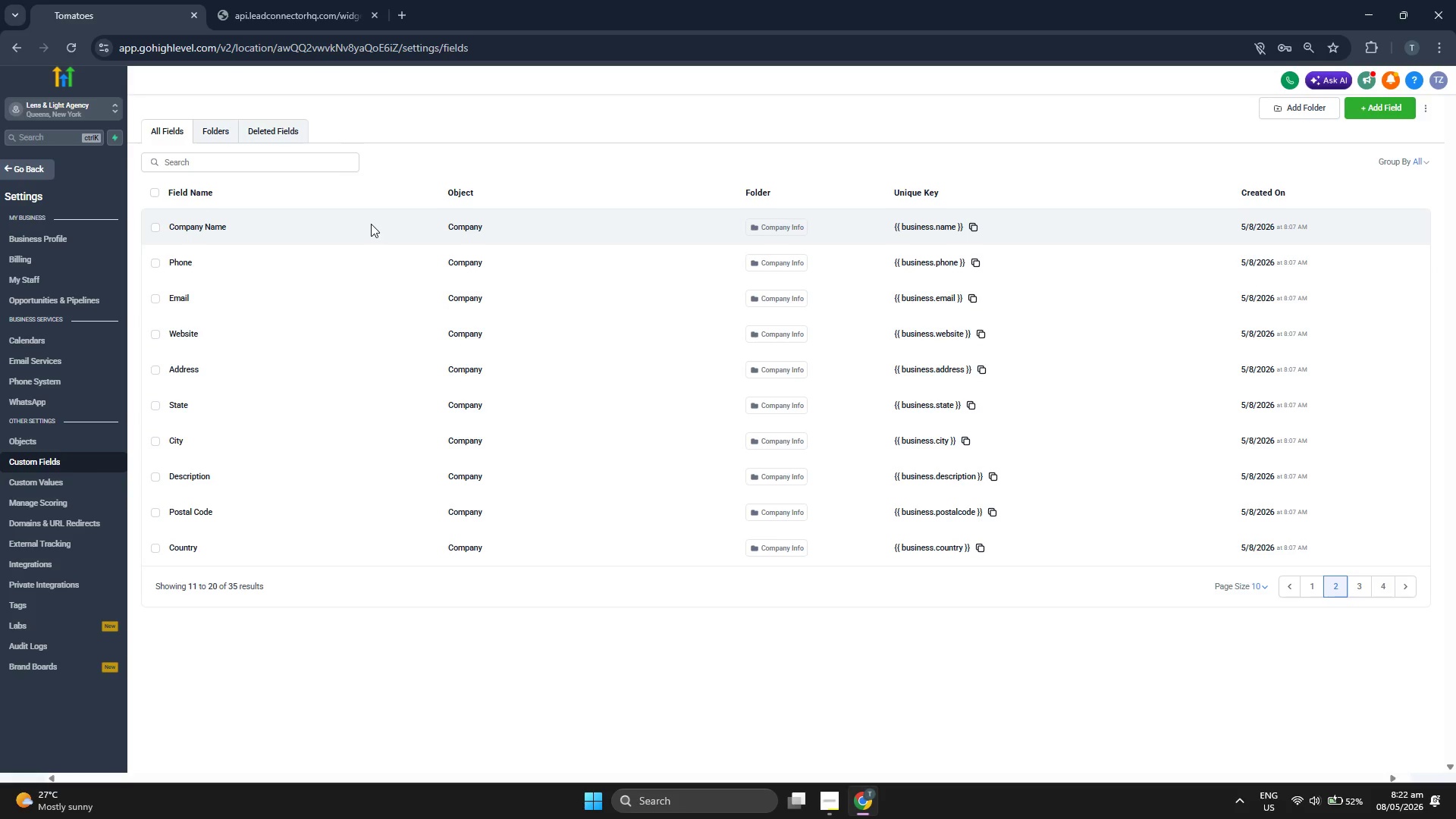 
left_click([1360, 582])
 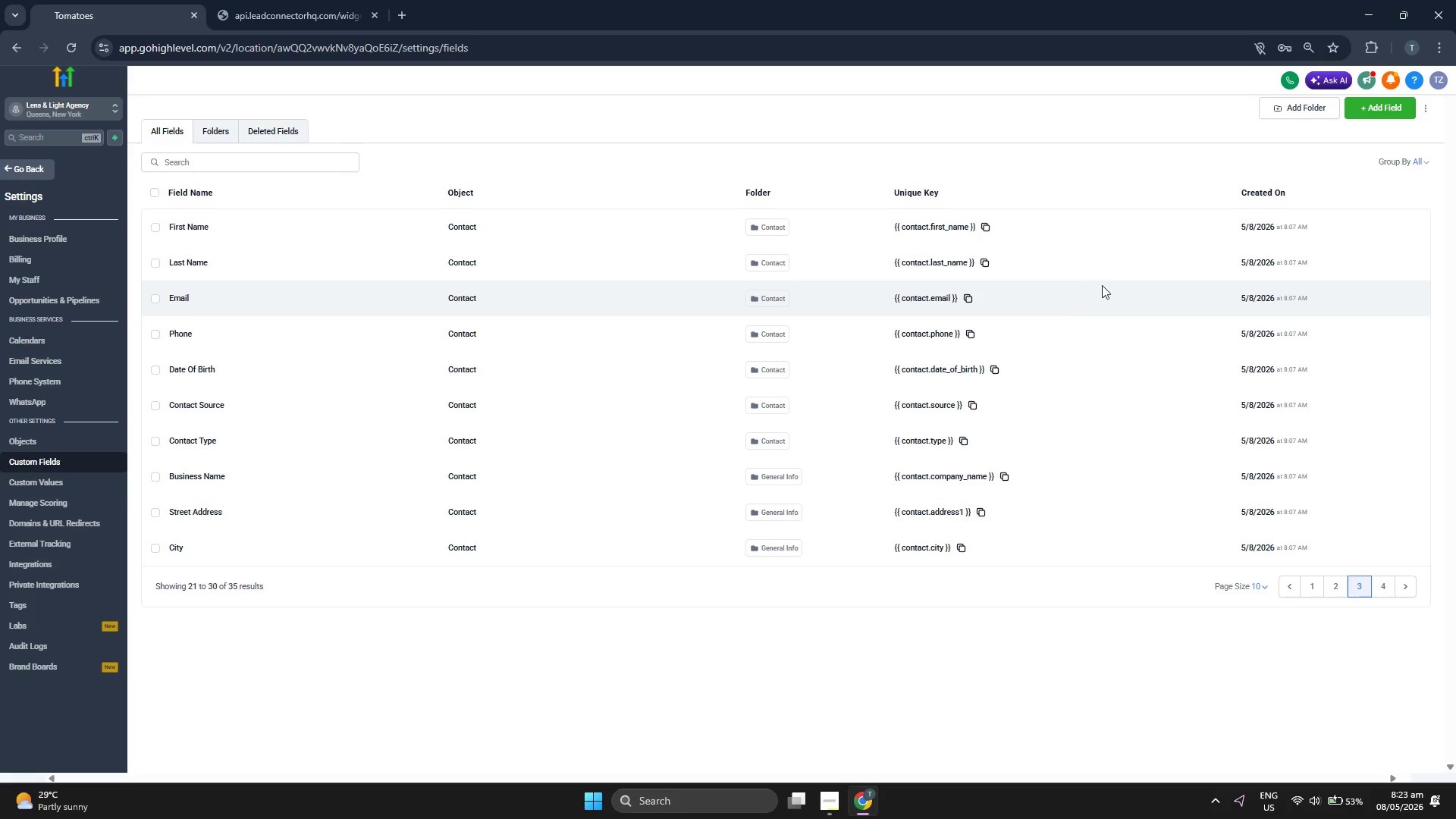 
wait(10.41)
 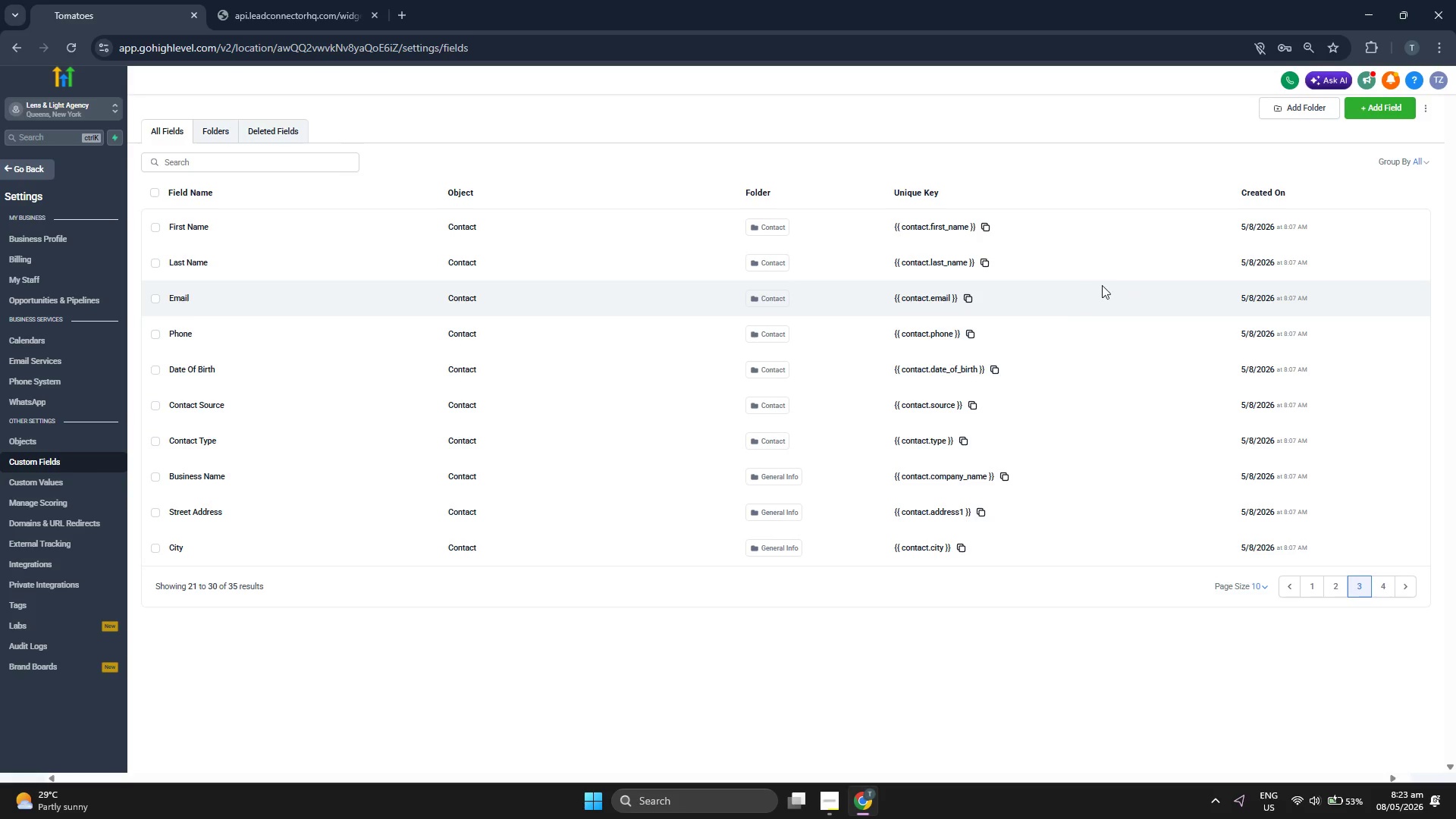 
left_click([1385, 582])
 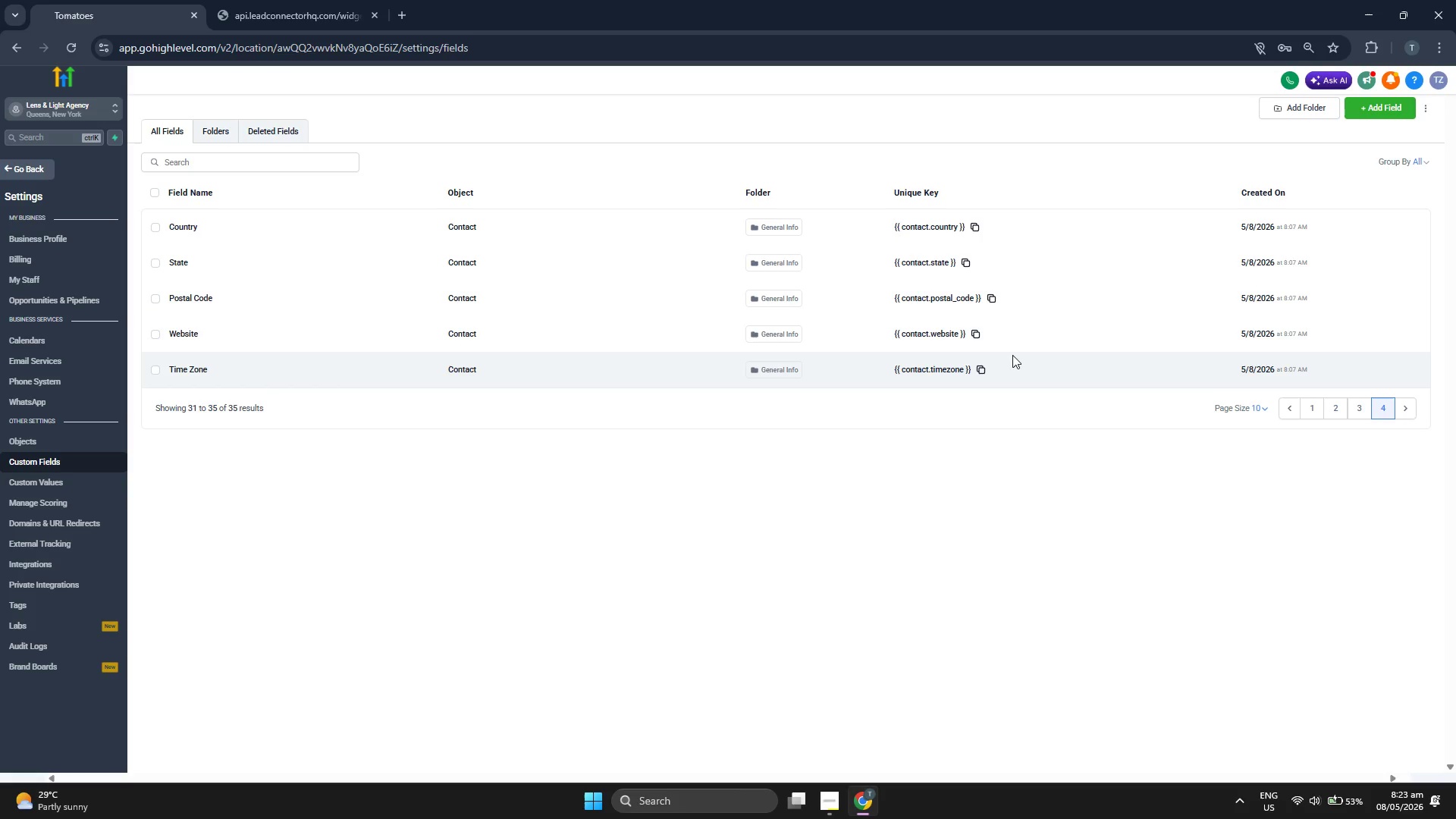 
wait(8.89)
 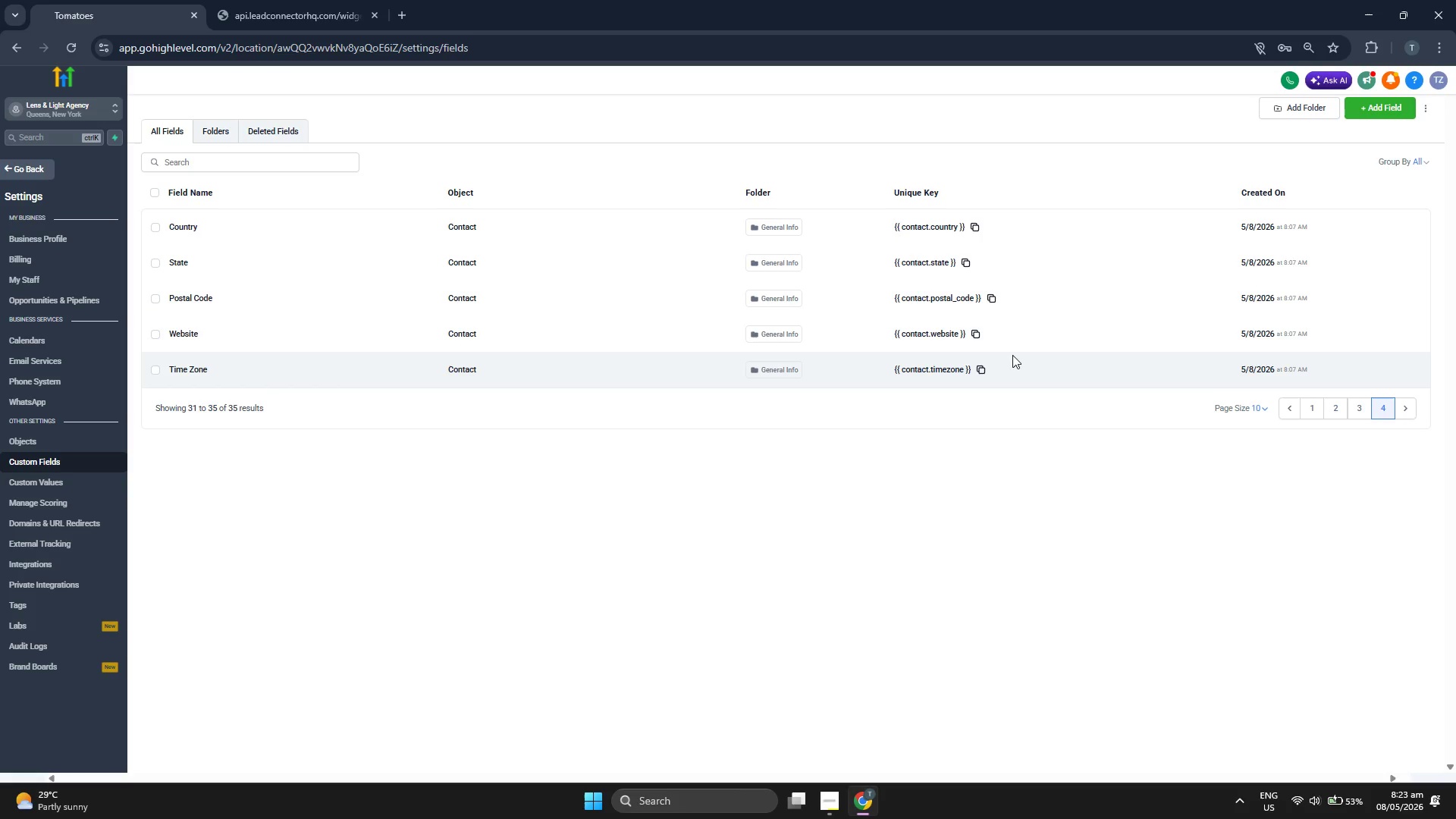 
mouse_move([217, 158])
 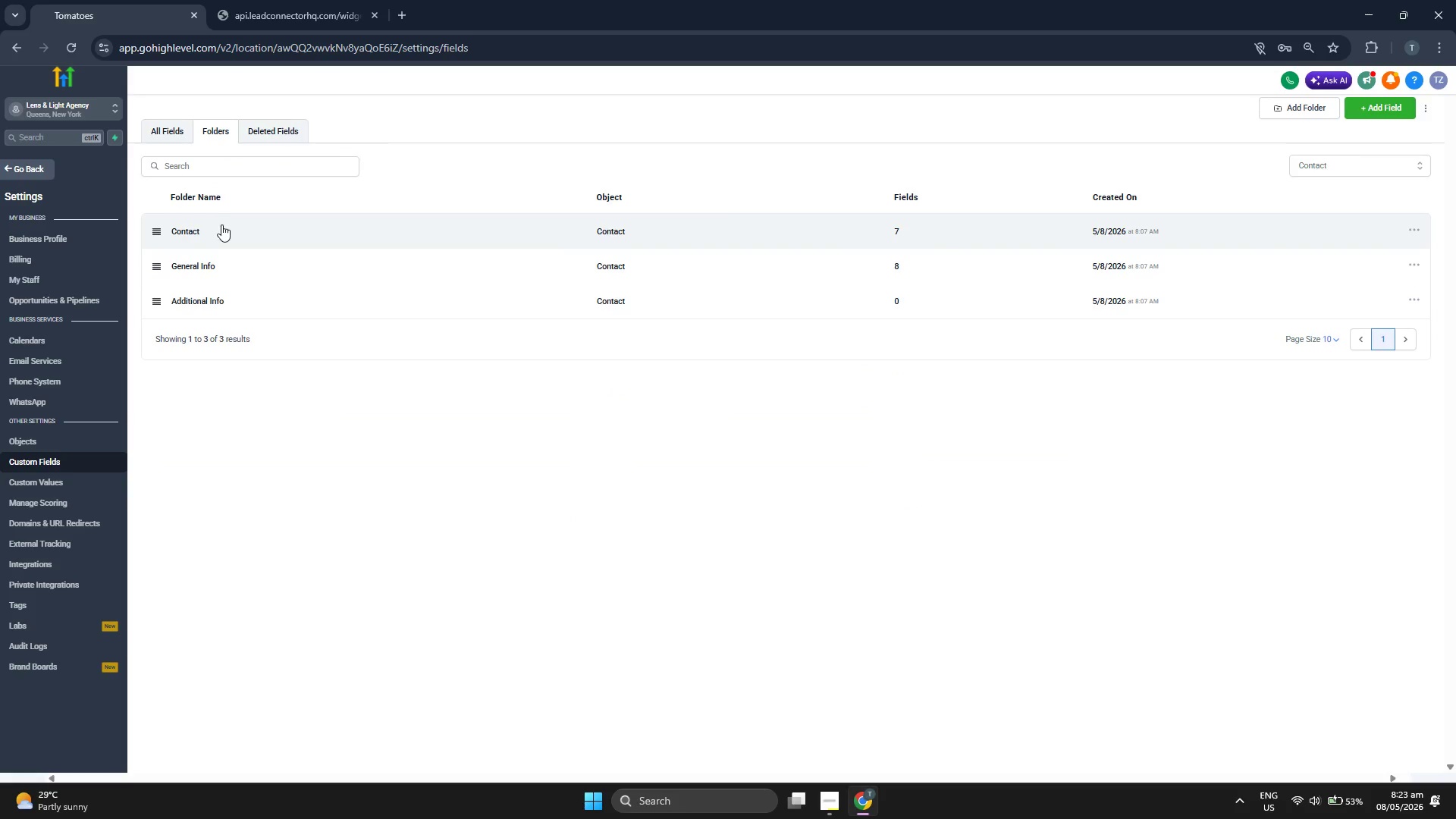 
left_click([221, 224])
 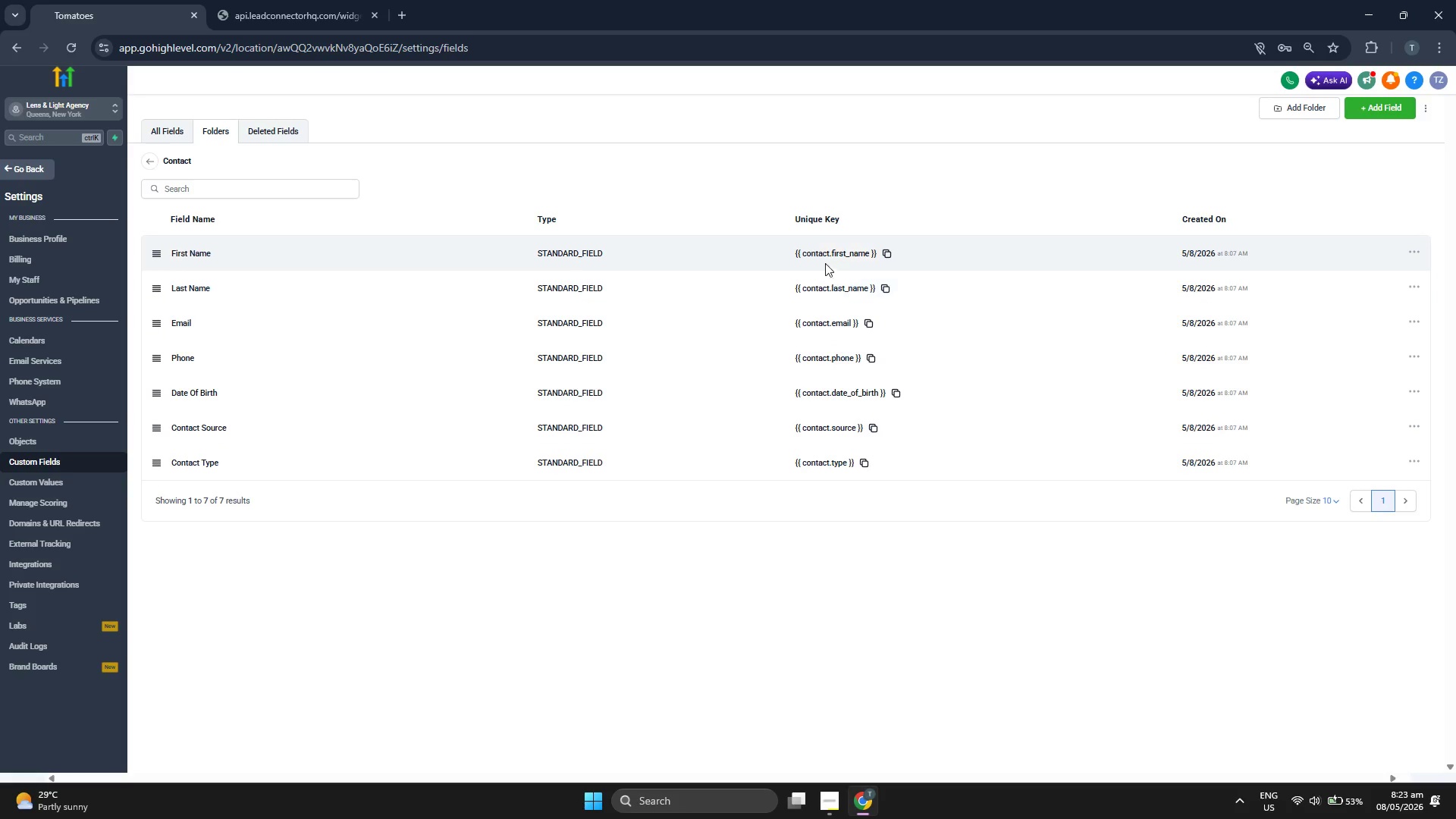 
wait(11.66)
 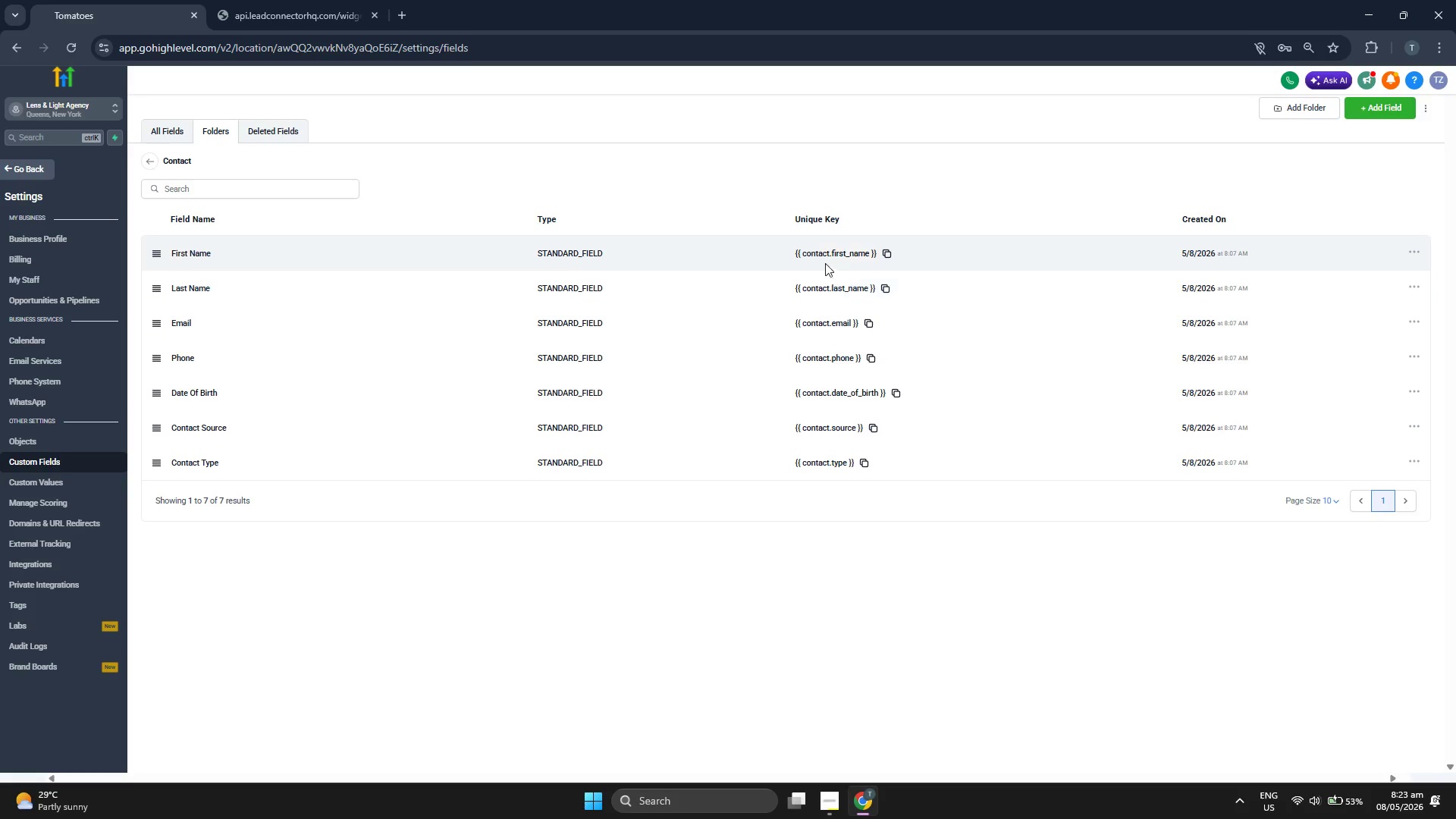 
left_click([167, 132])